 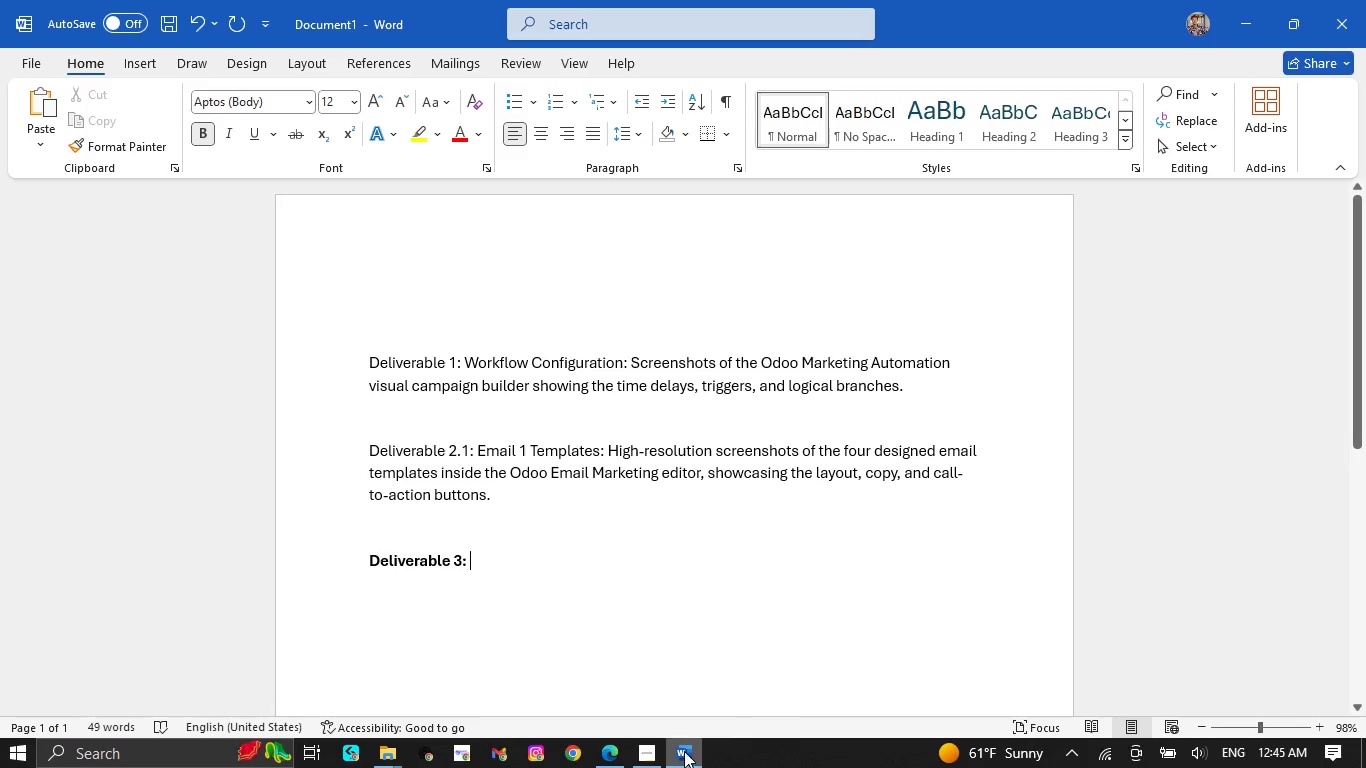 
key(Control+V)
 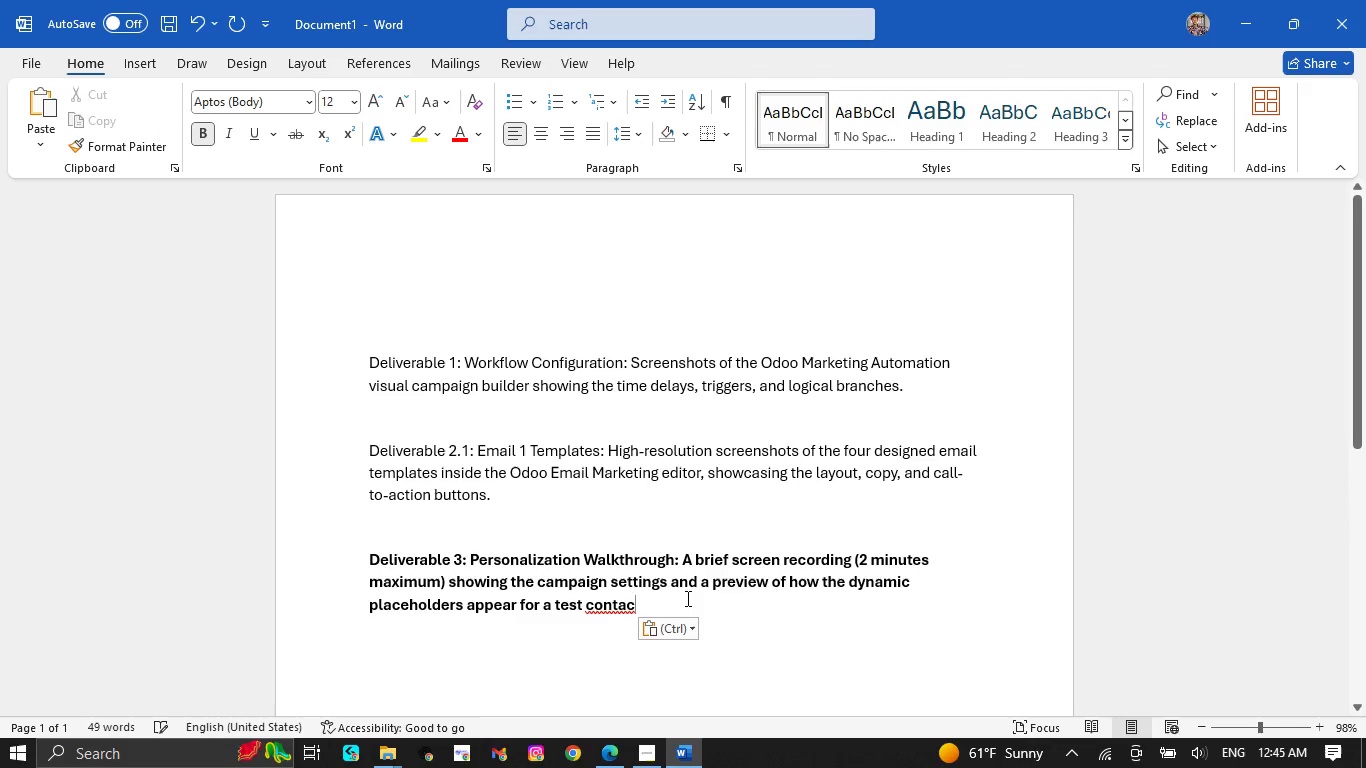 
left_click_drag(start_coordinate=[642, 602], to_coordinate=[408, 561])
 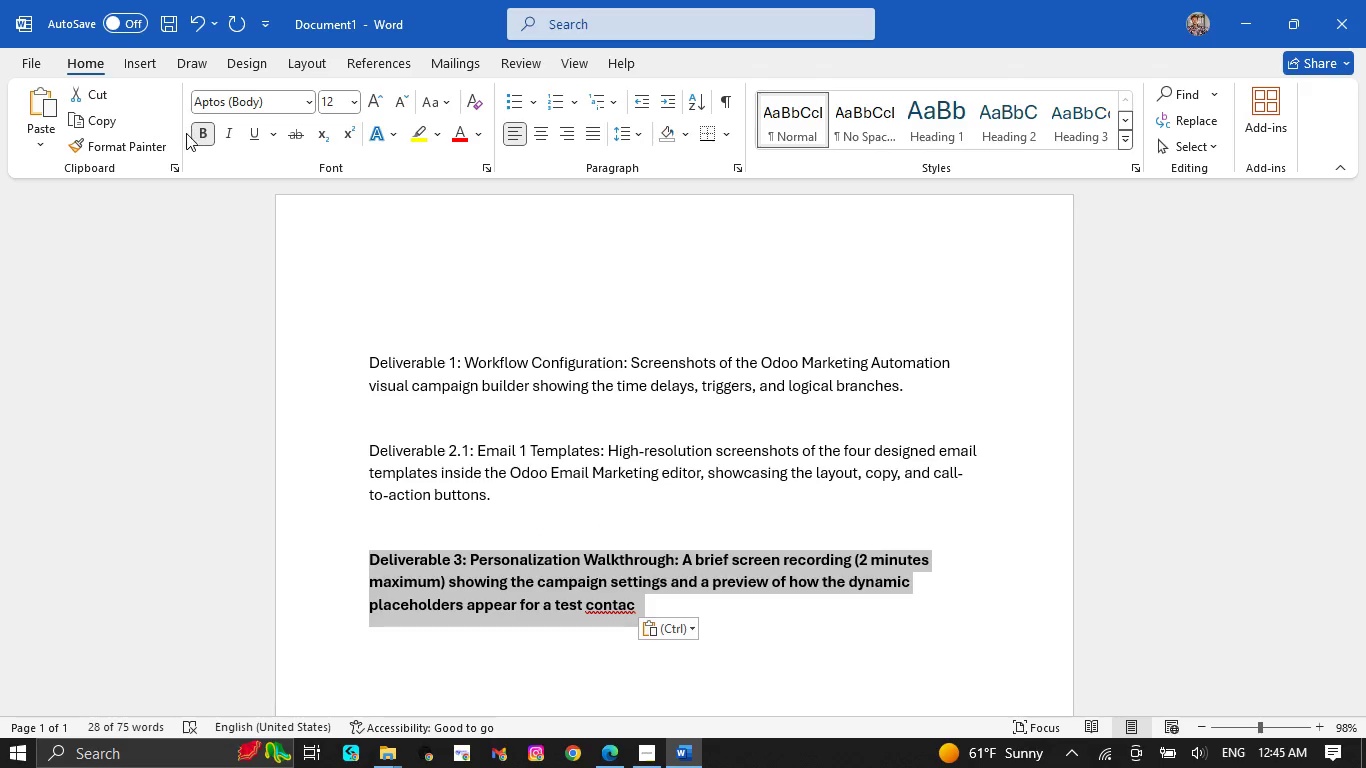 
left_click([194, 137])
 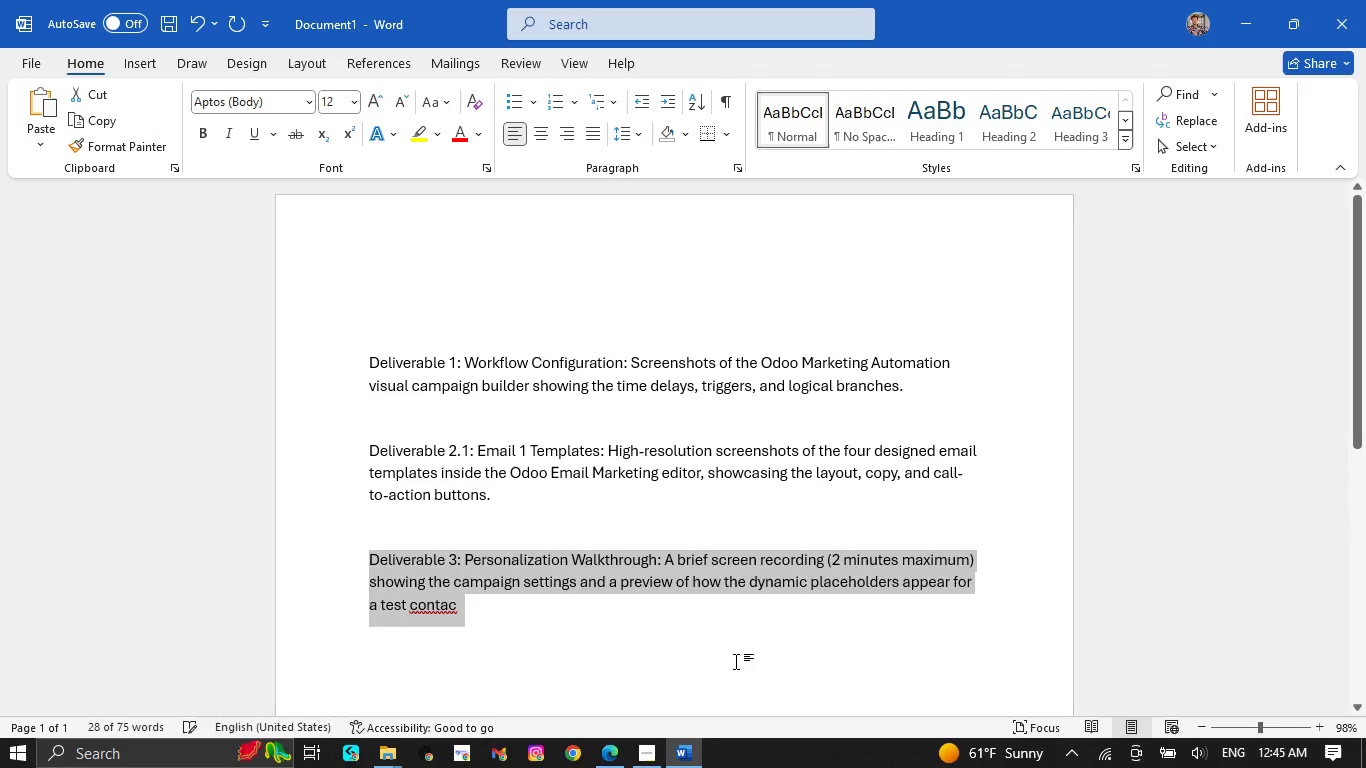 
left_click([660, 623])
 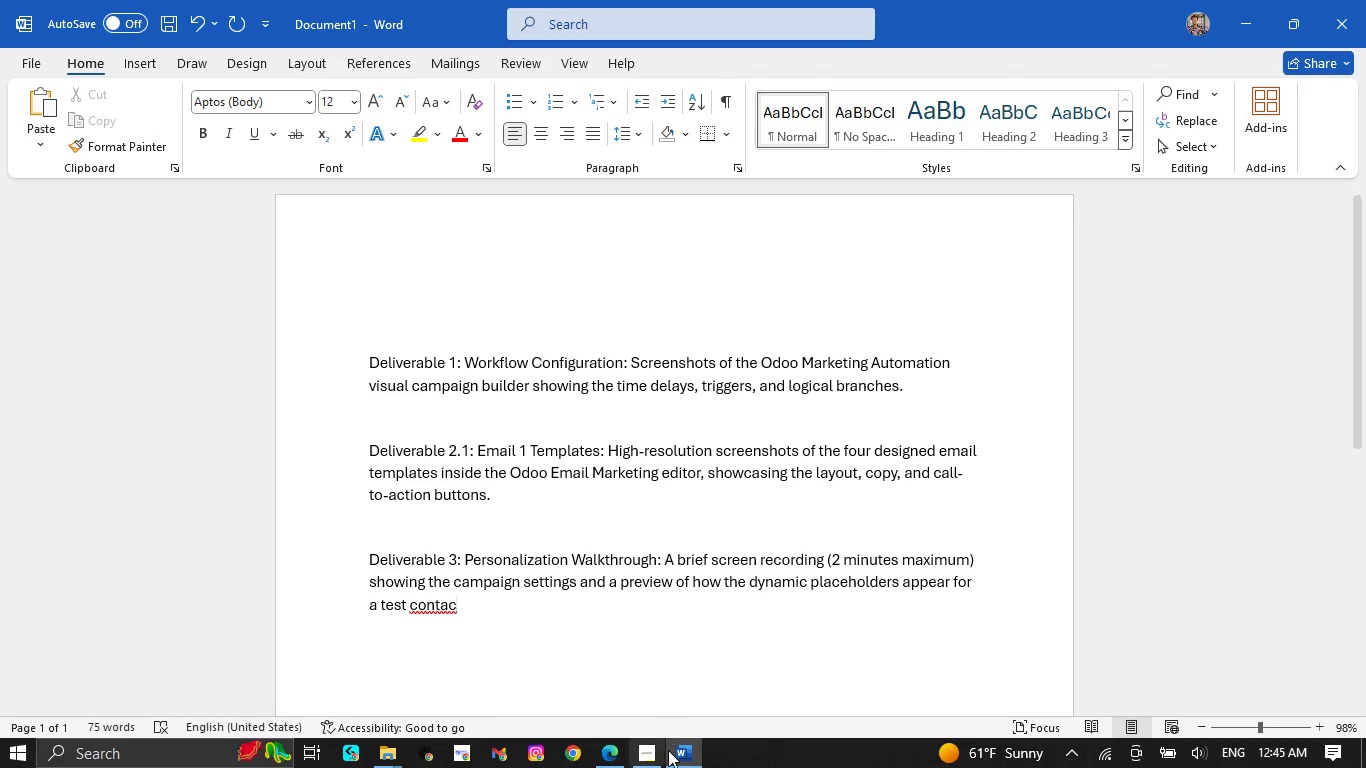 
left_click([686, 763])